 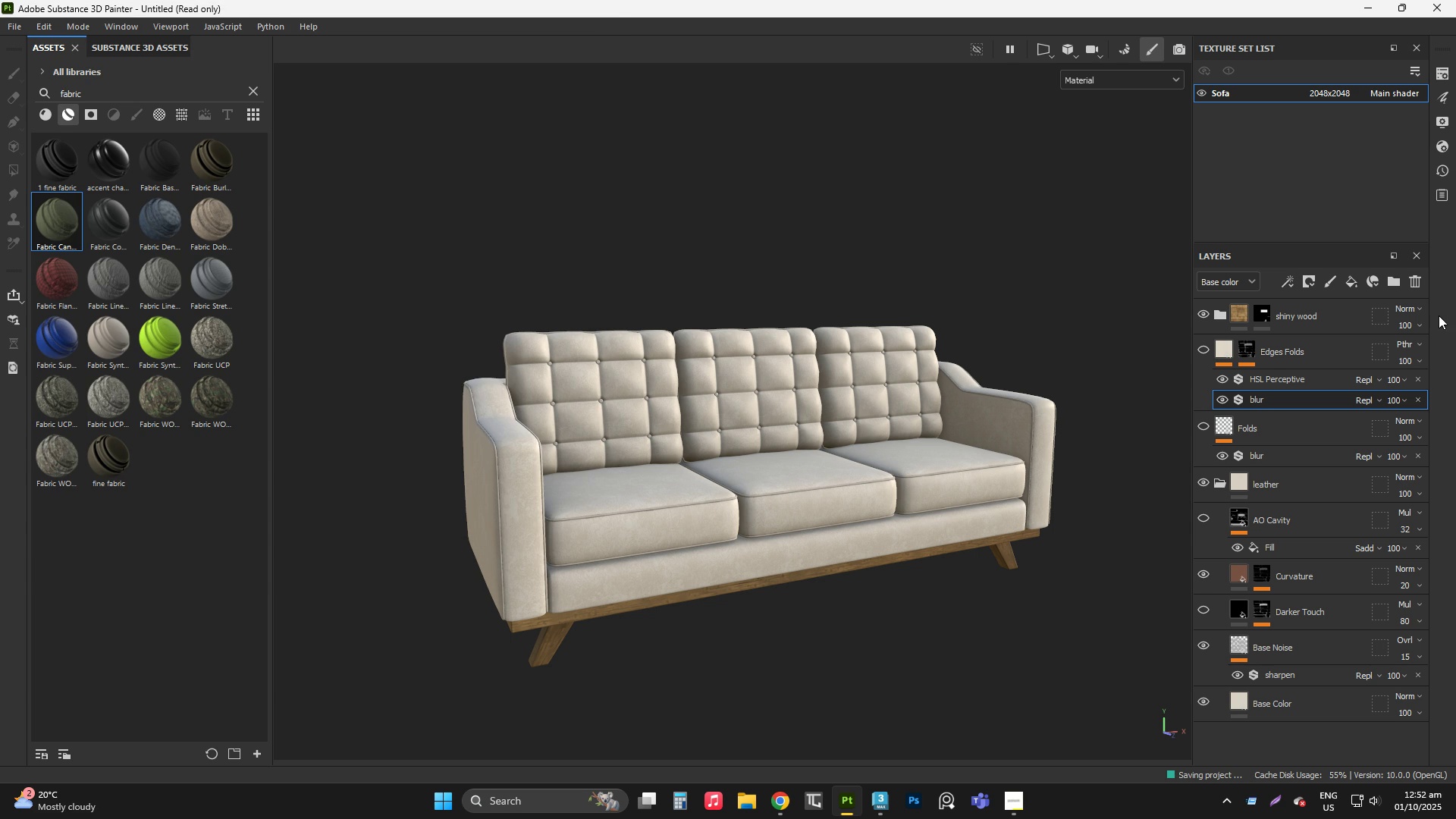 
scroll: coordinate [1370, 467], scroll_direction: down, amount: 8.0
 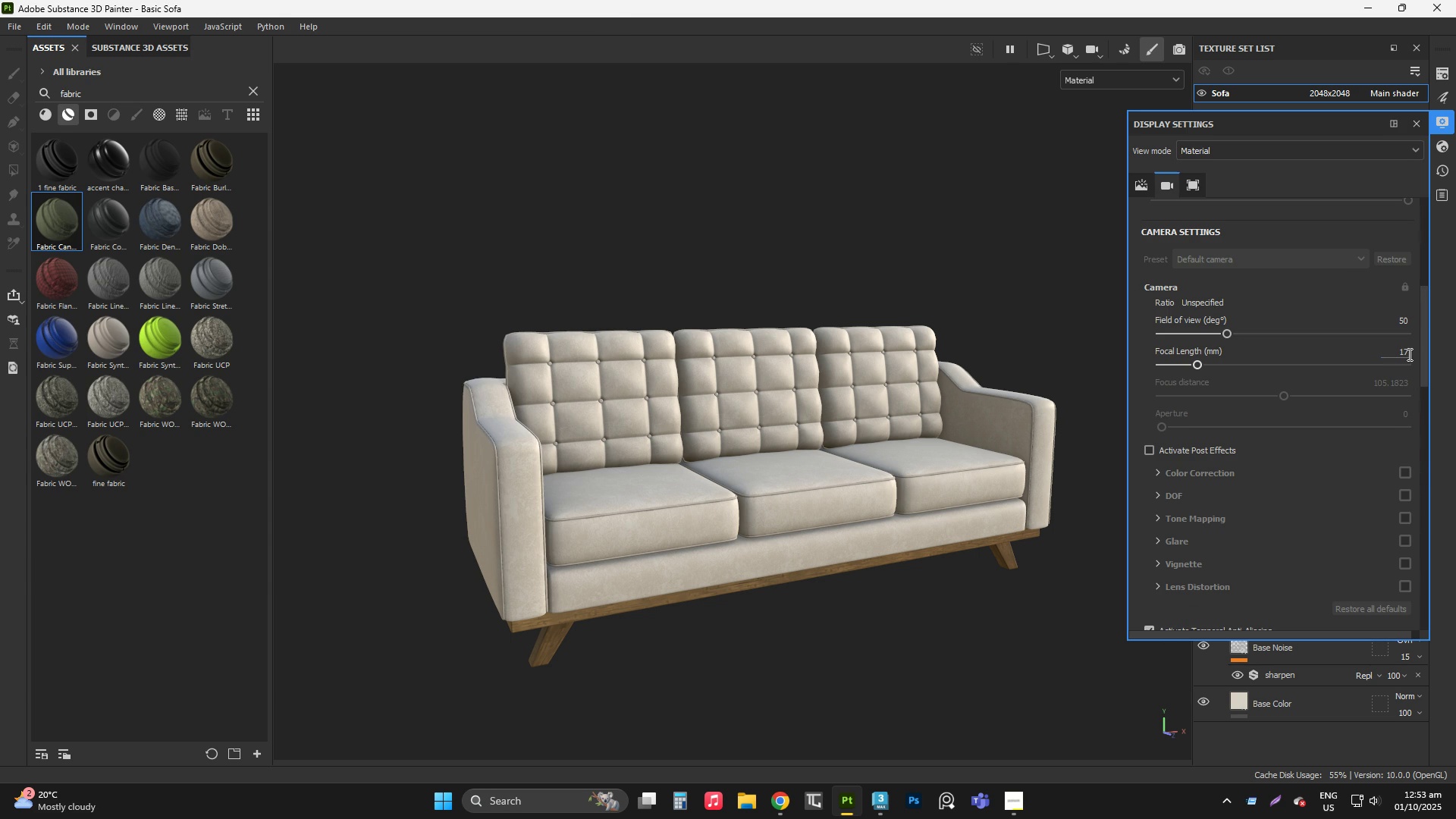 
left_click([1408, 354])
 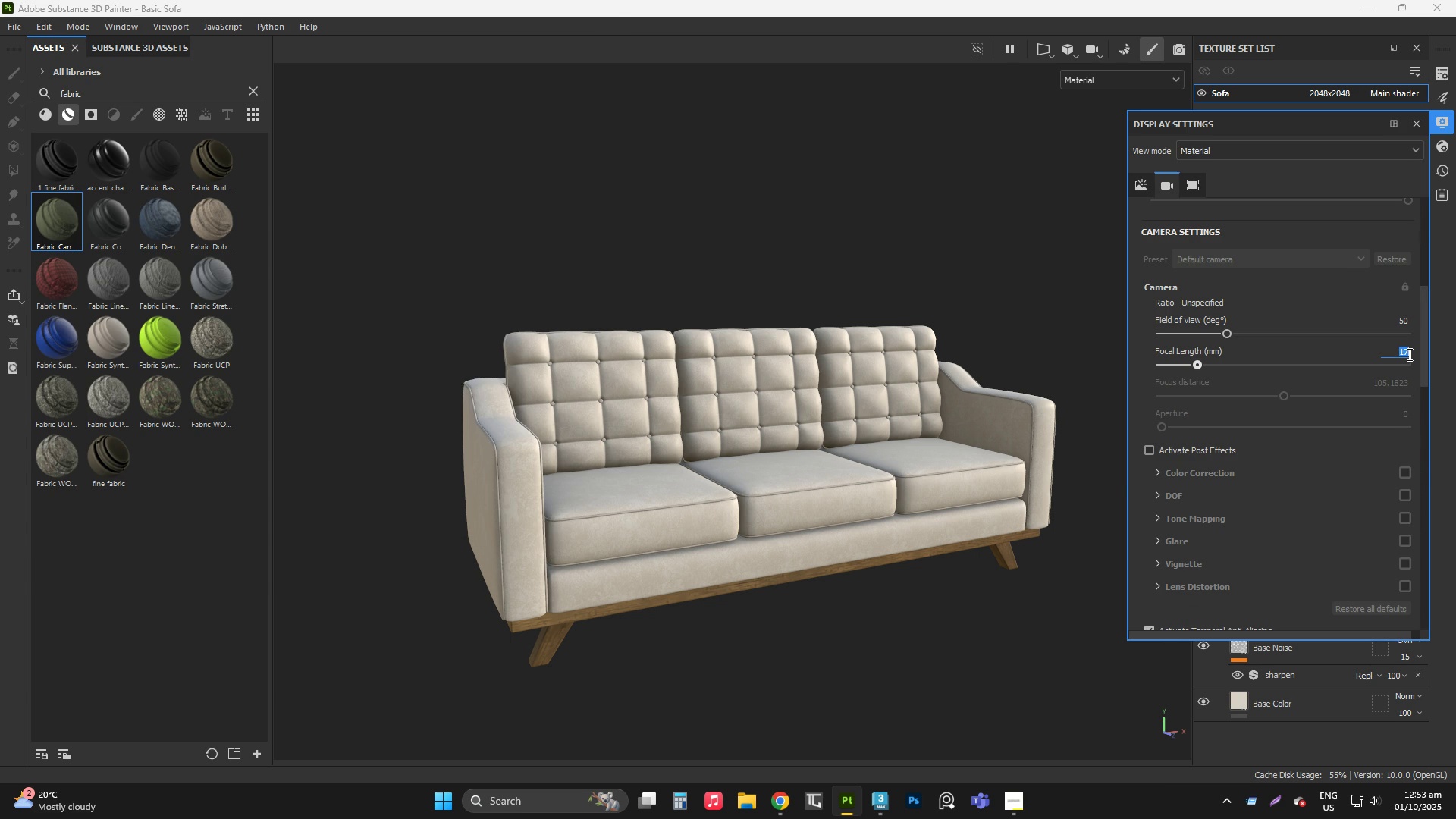 
key(Numpad2)
 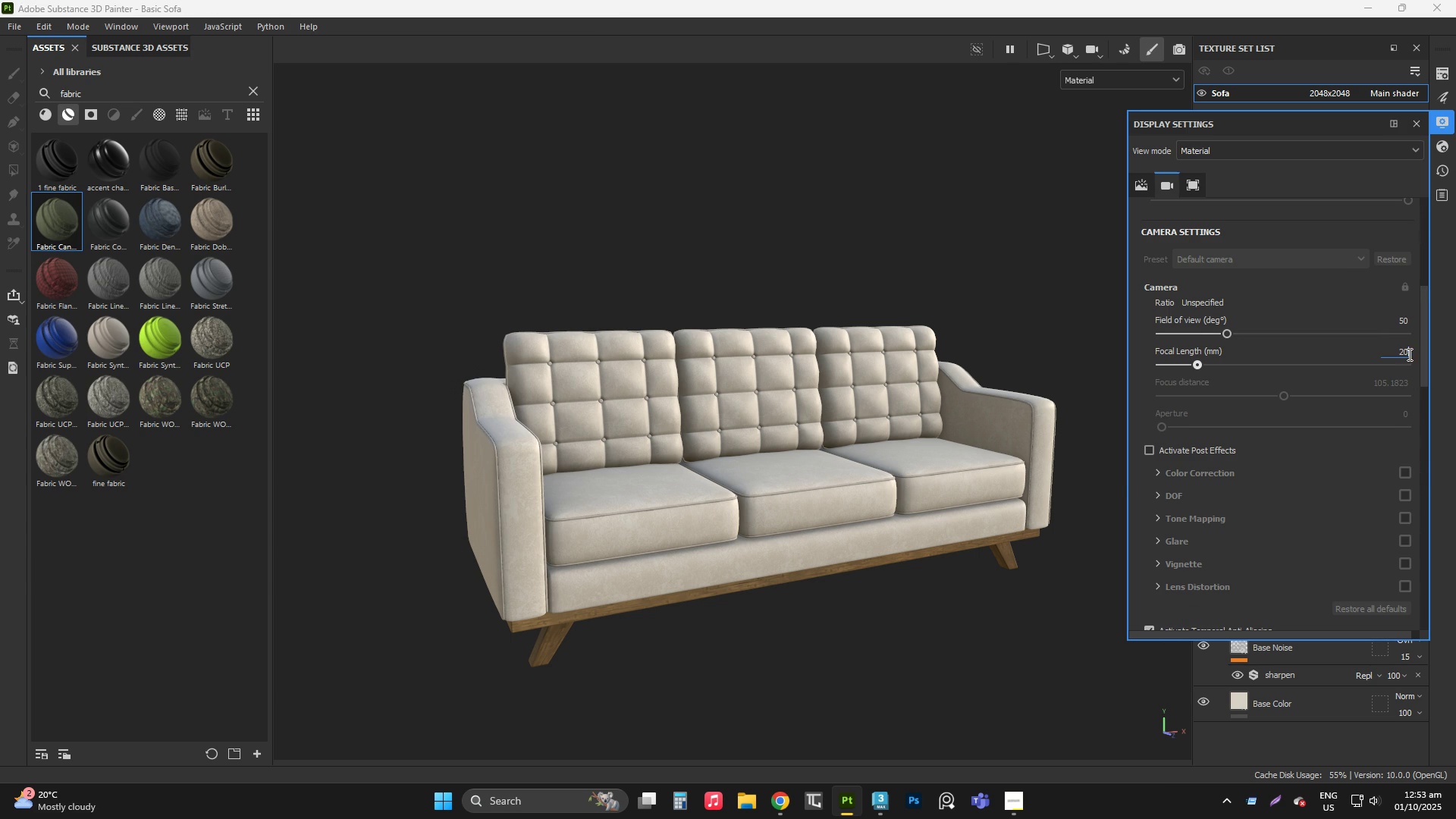 
key(Numpad0)
 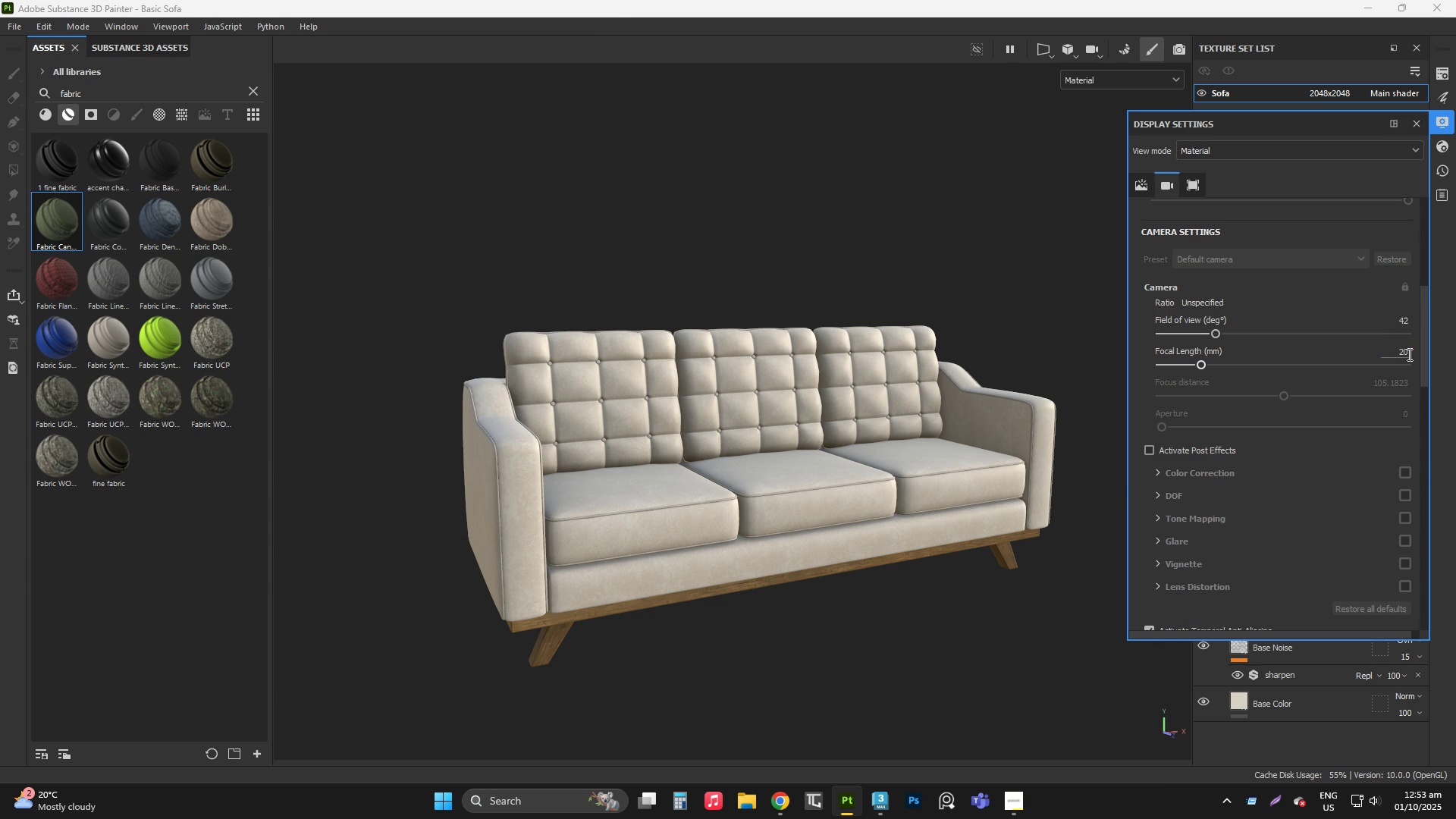 
key(NumpadEnter)
 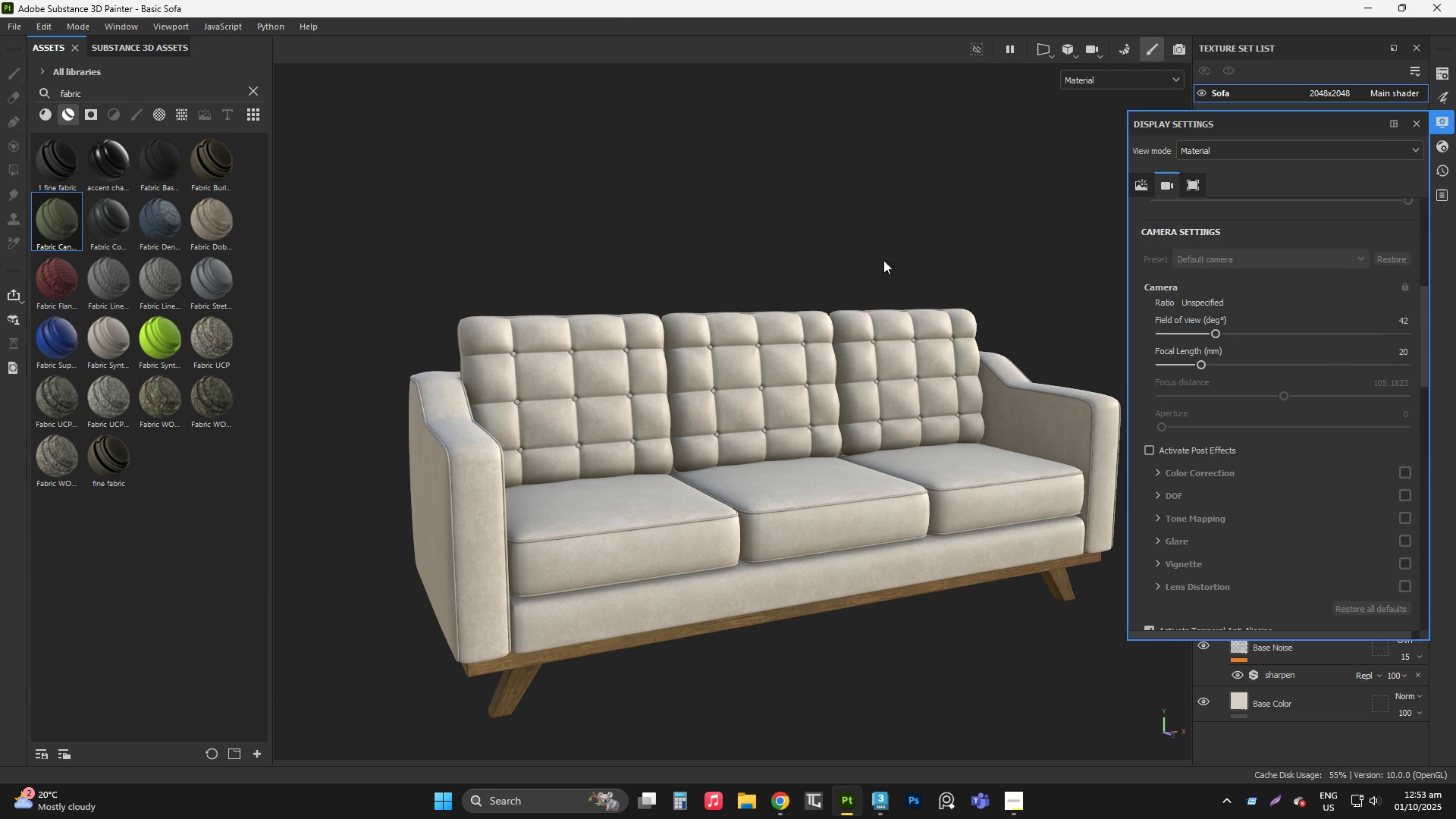 
left_click([857, 253])
 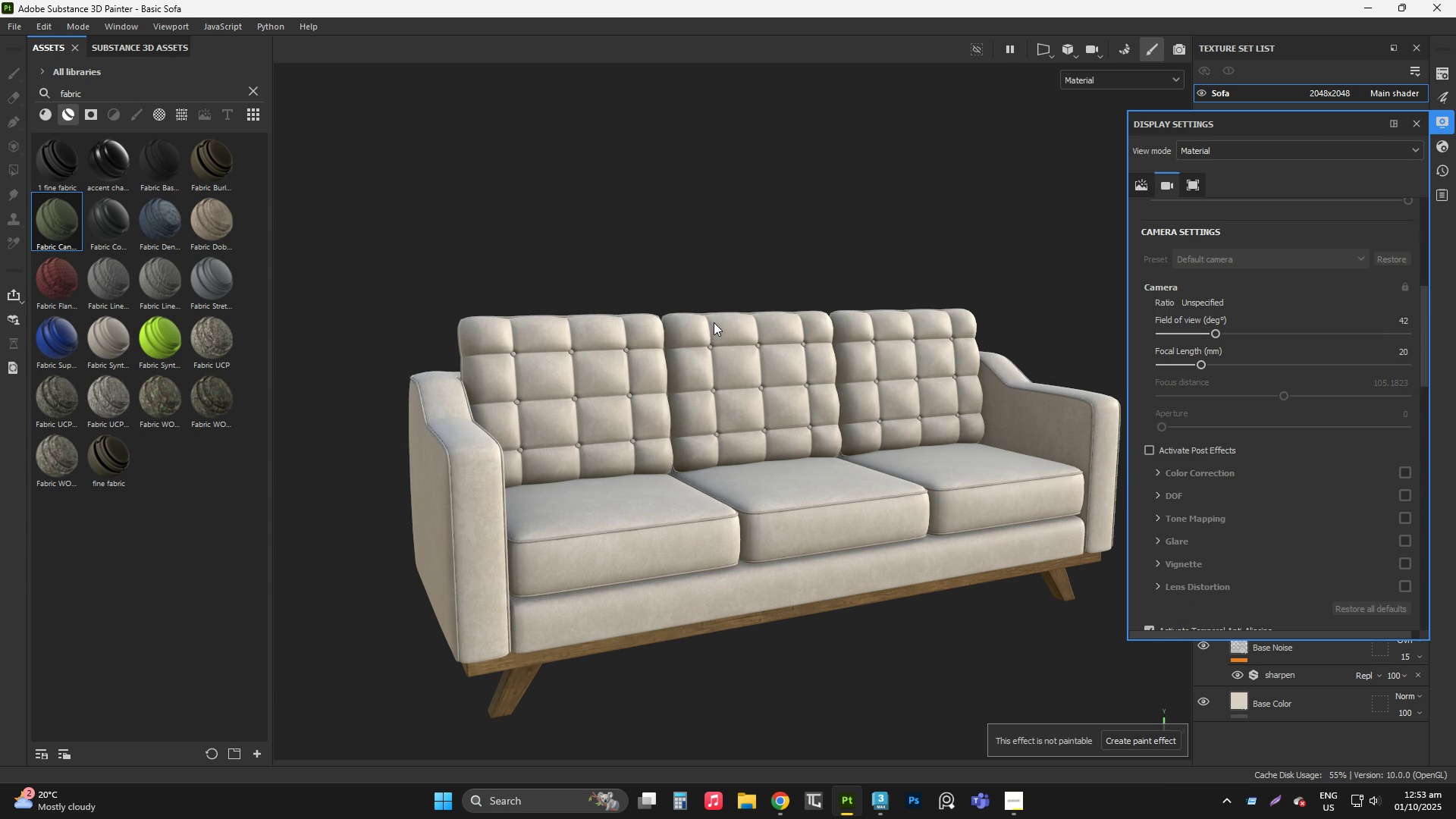 
scroll: coordinate [714, 322], scroll_direction: down, amount: 2.0
 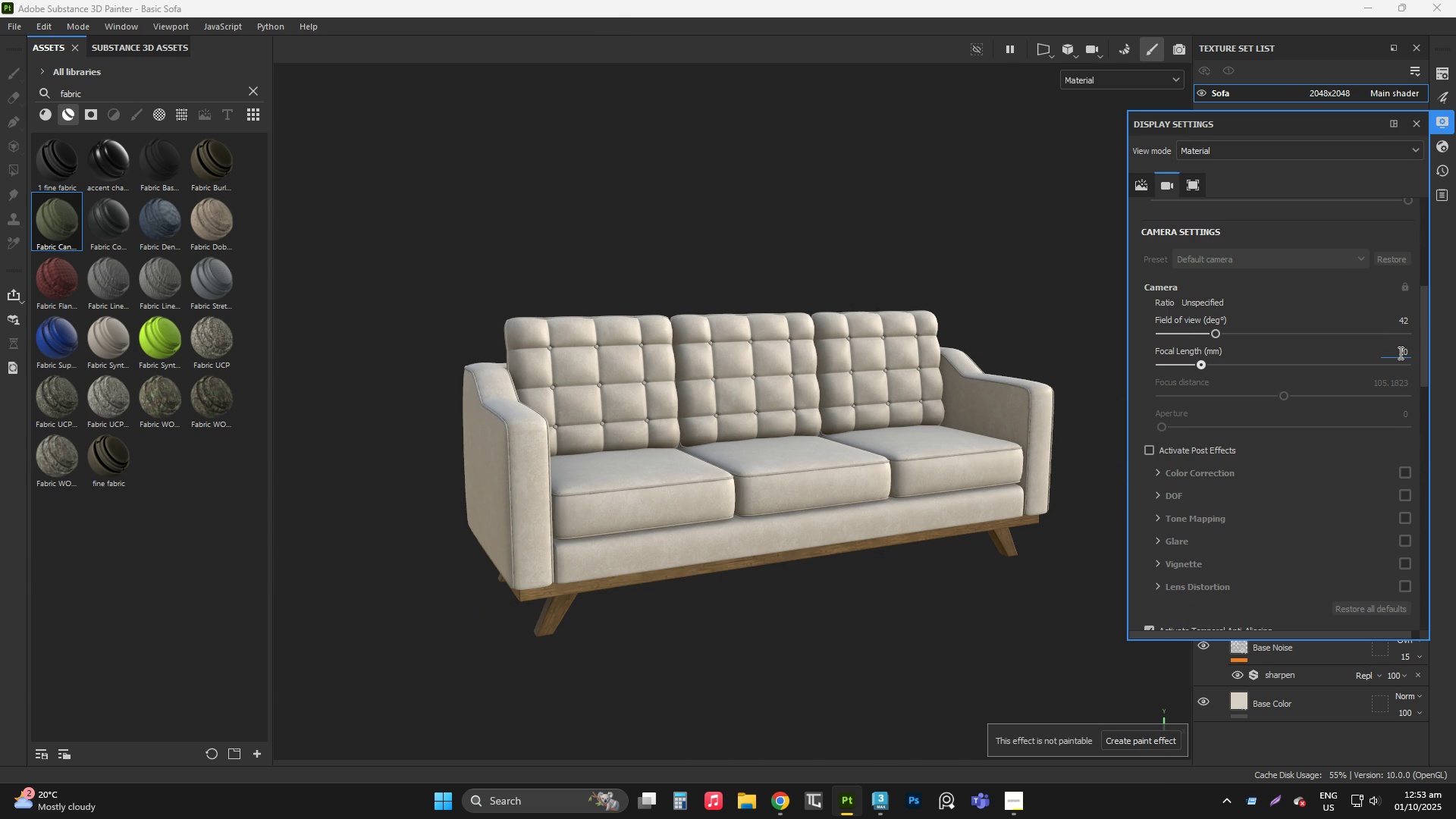 
key(Control+ControlLeft)
 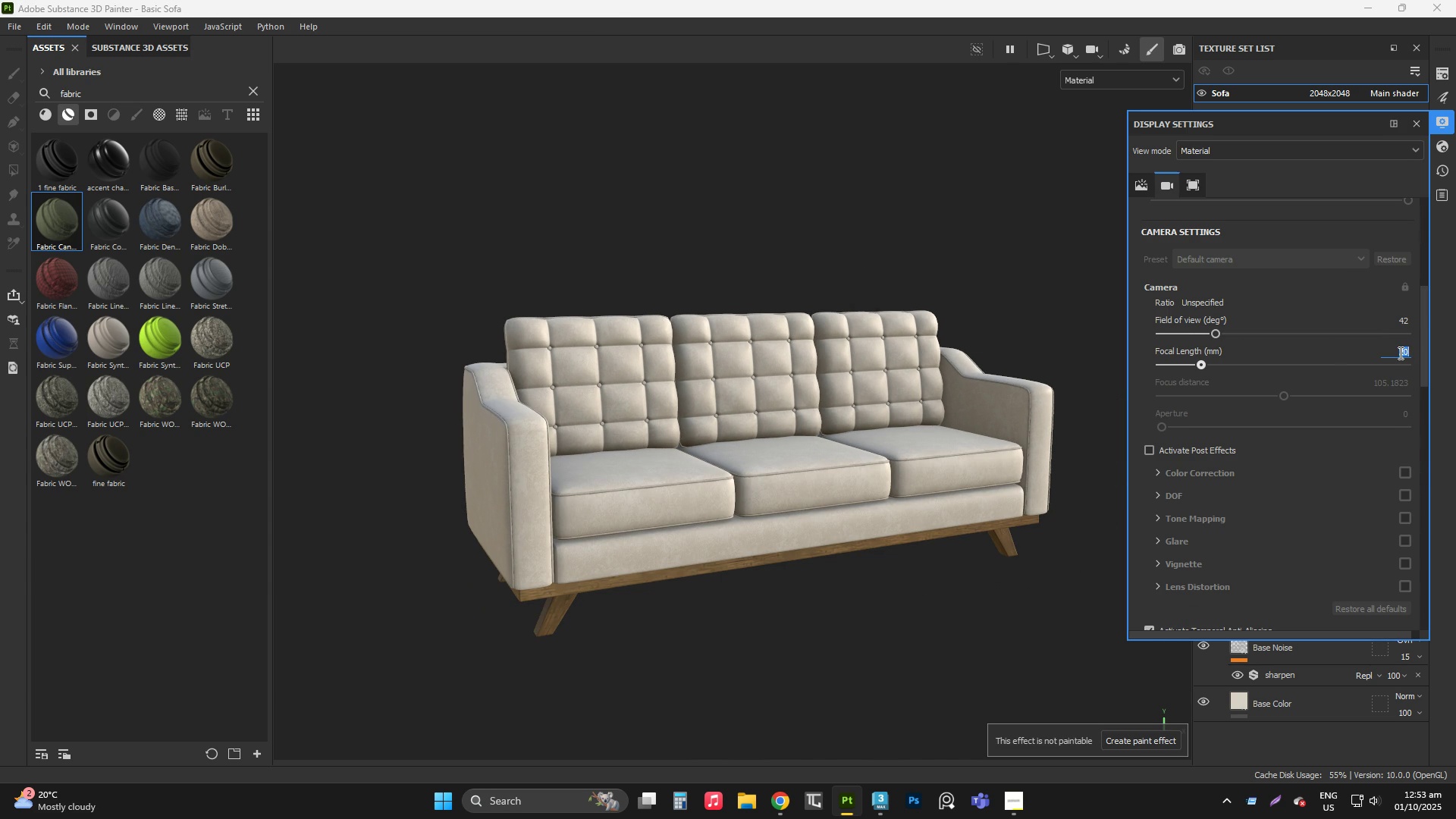 
key(Control+A)
 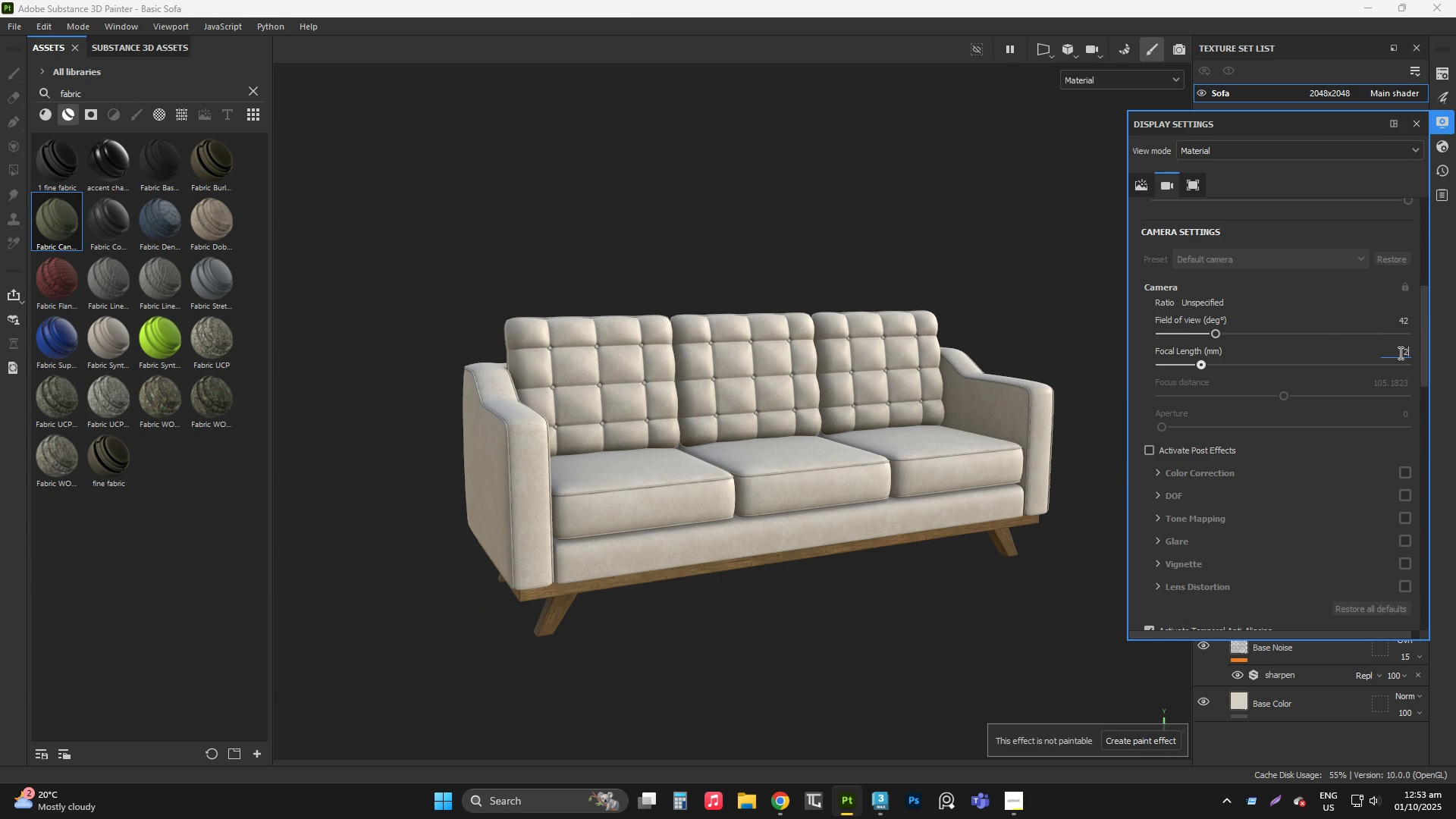 
key(Numpad2)
 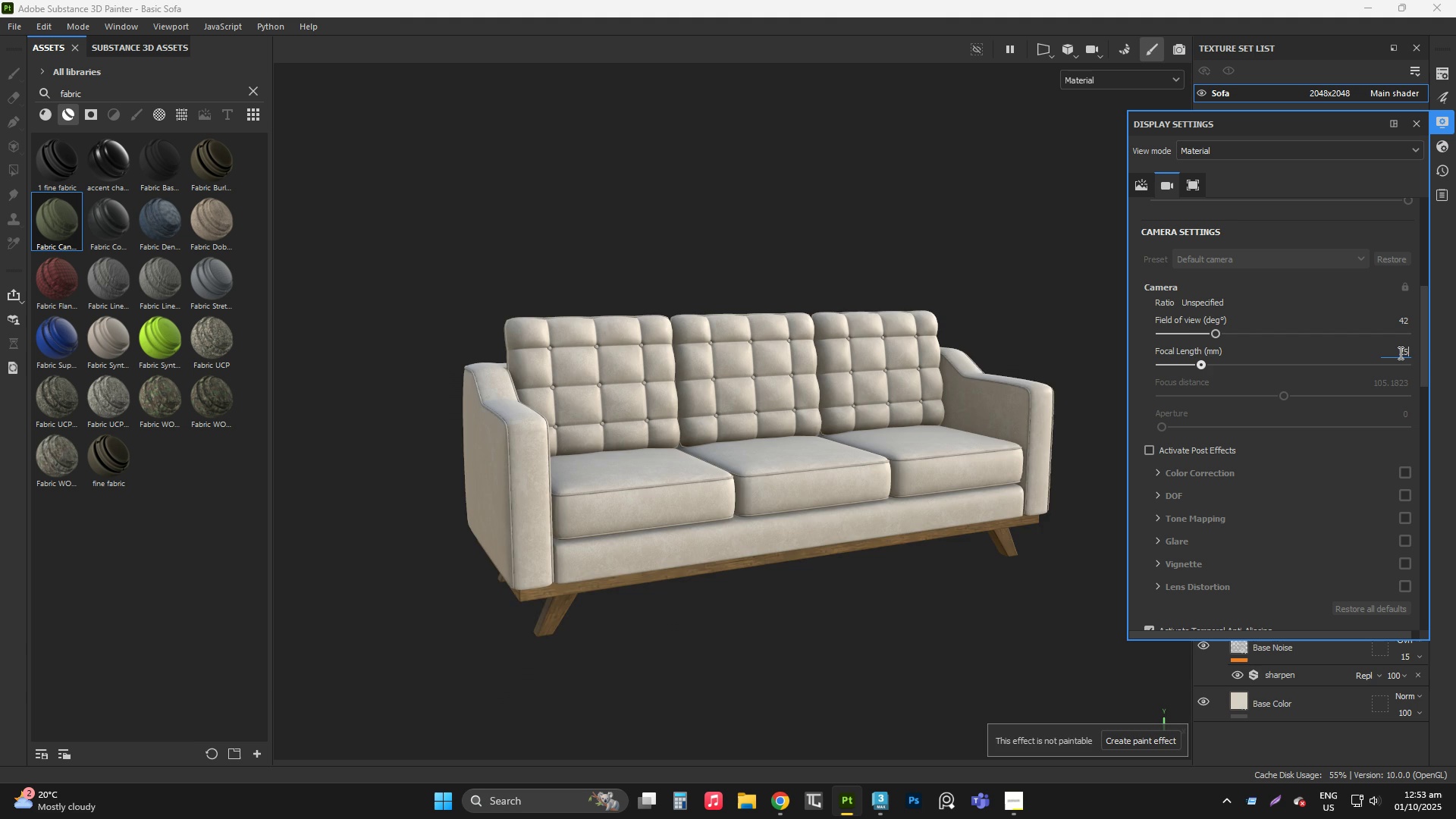 
key(Numpad5)
 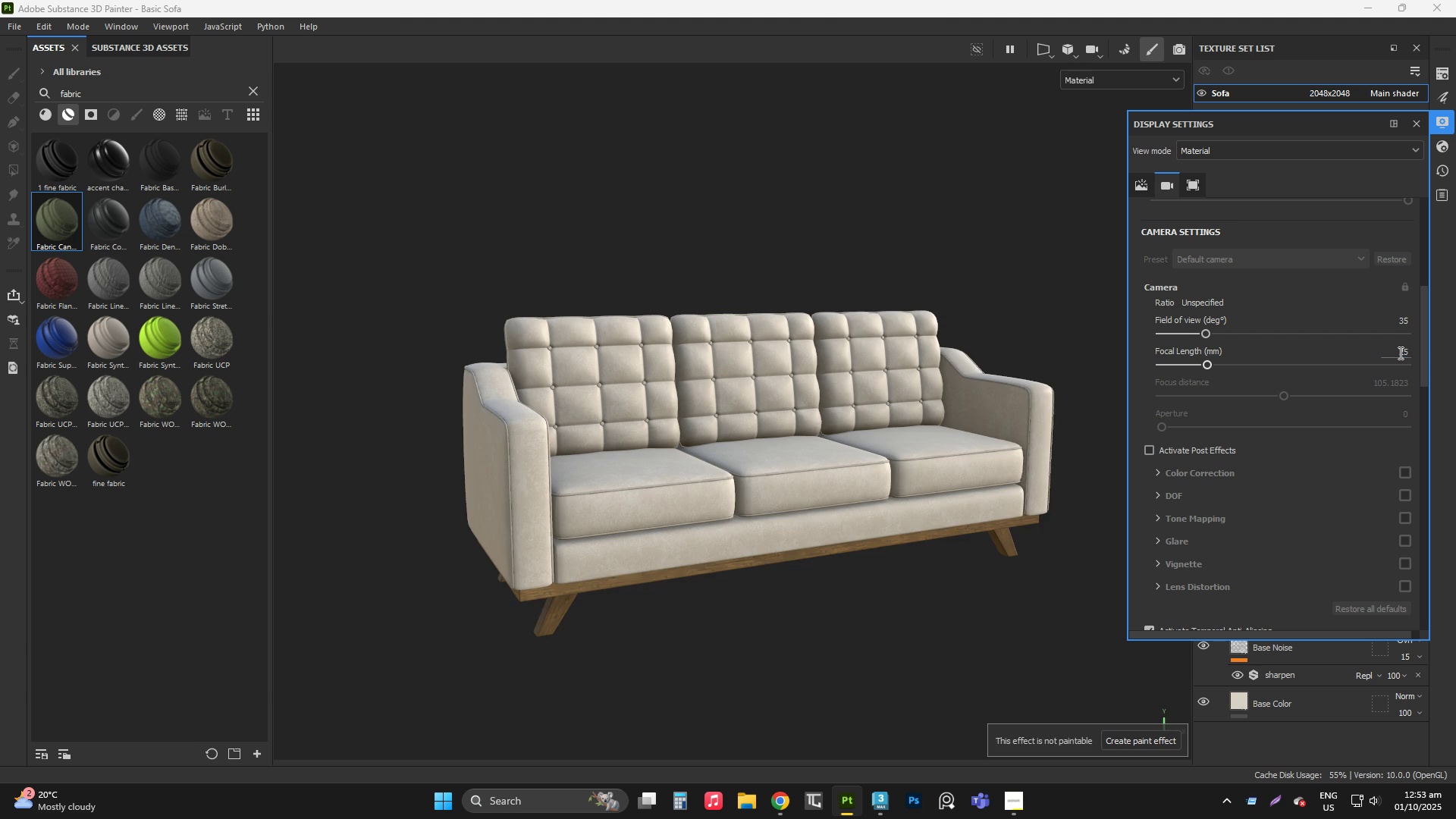 
key(NumpadEnter)
 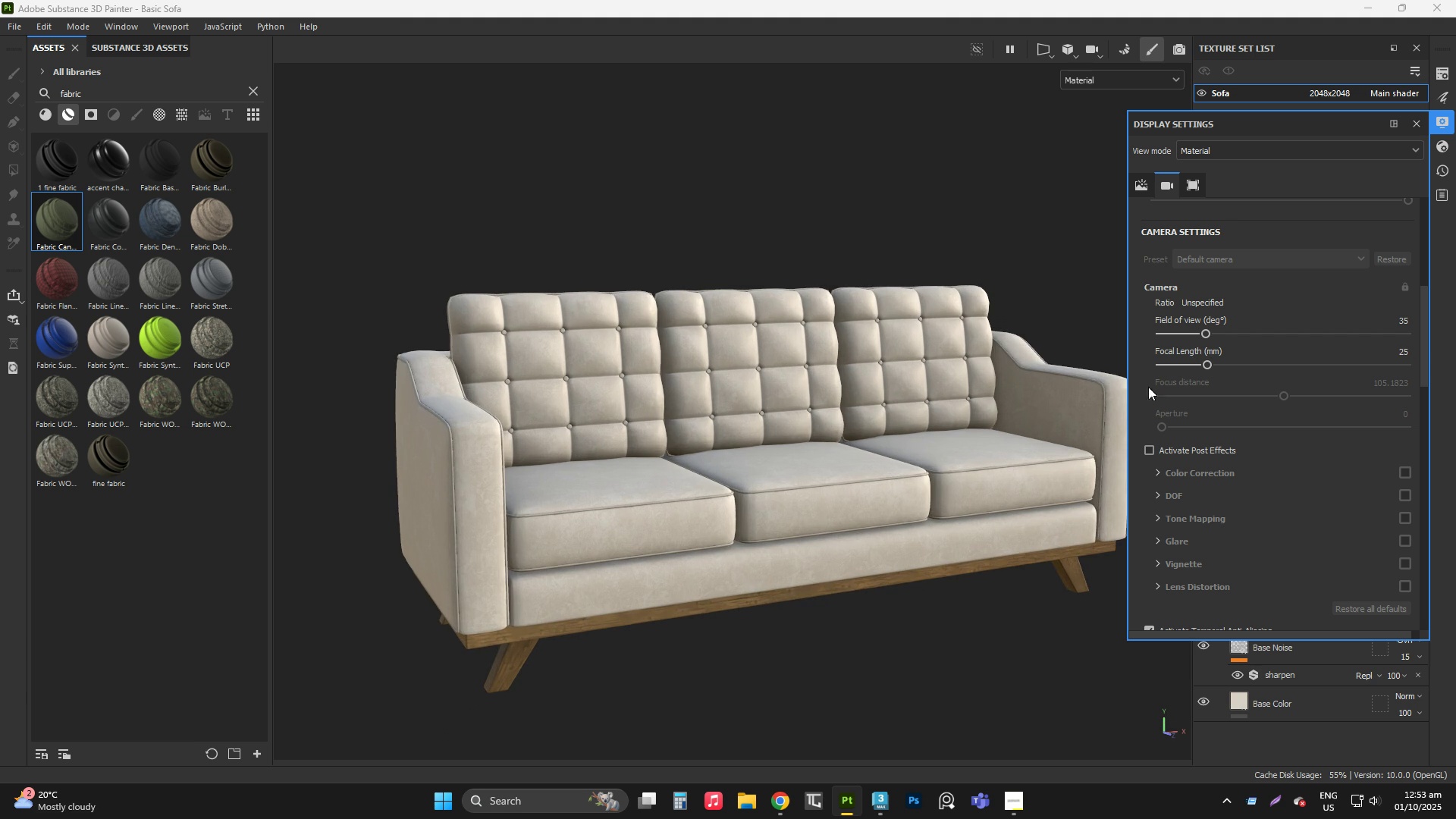 
scroll: coordinate [531, 483], scroll_direction: down, amount: 3.0